 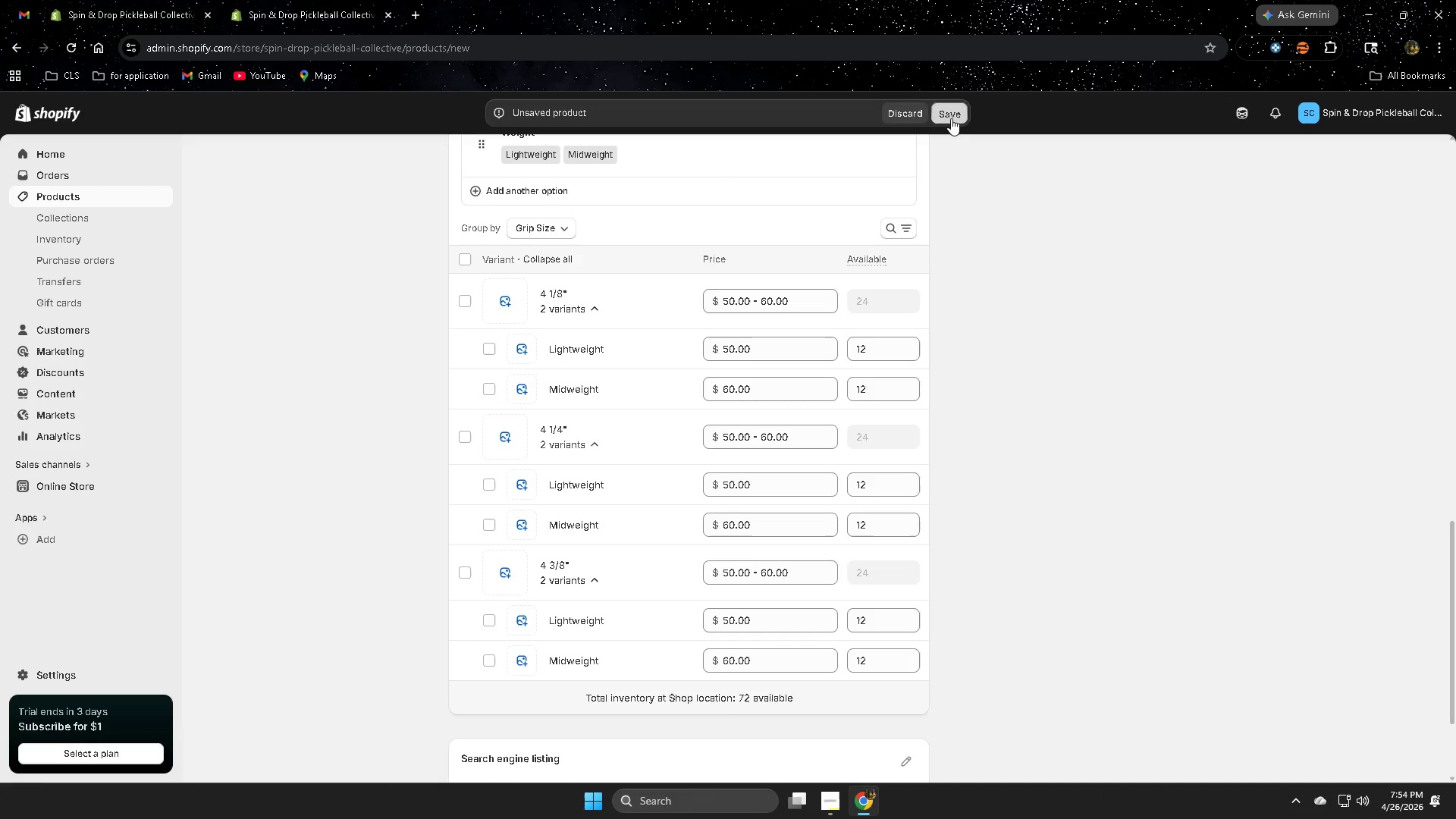 
scroll: coordinate [993, 651], scroll_direction: up, amount: 20.0
 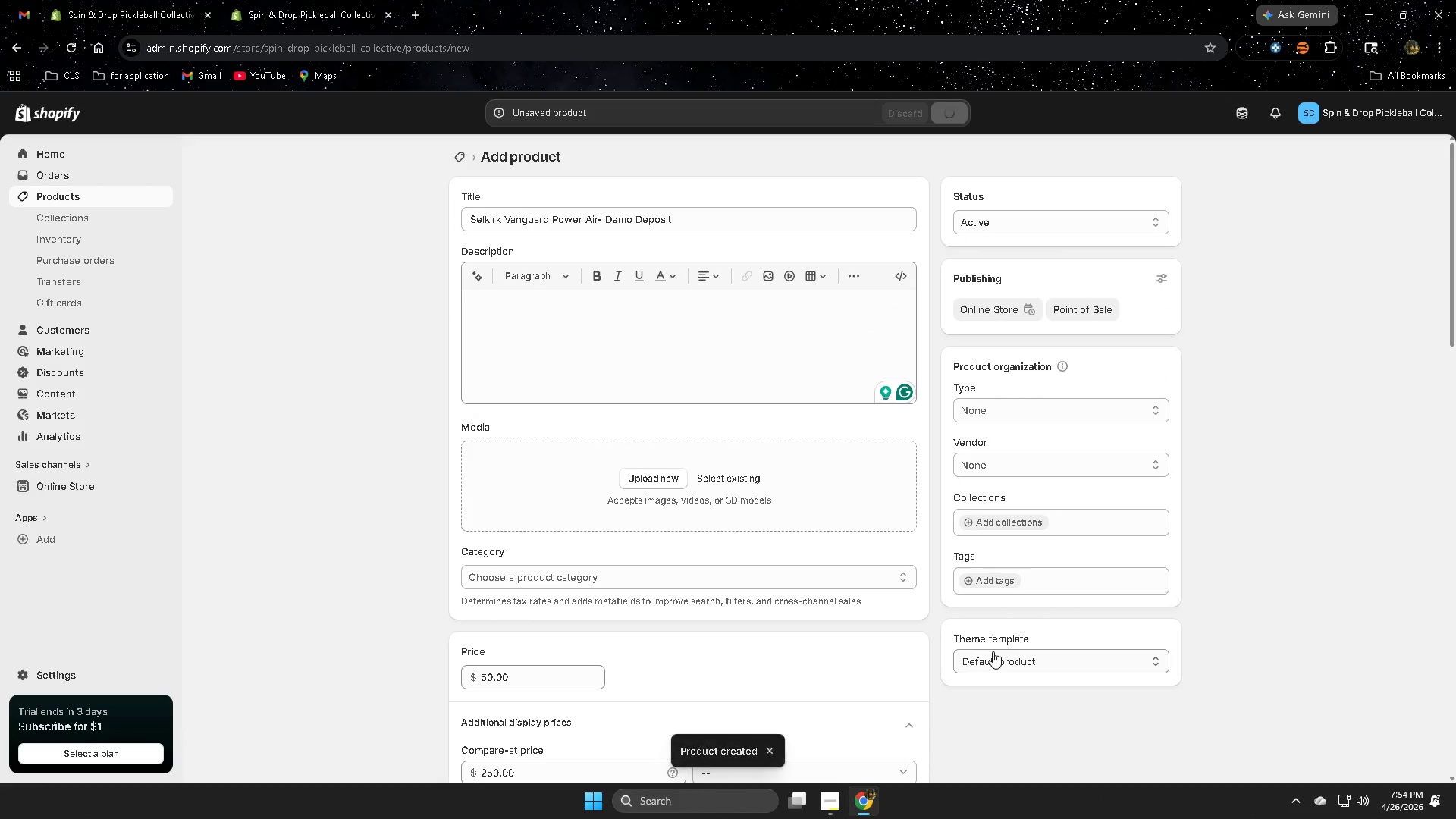 
scroll: coordinate [993, 651], scroll_direction: down, amount: 8.0
 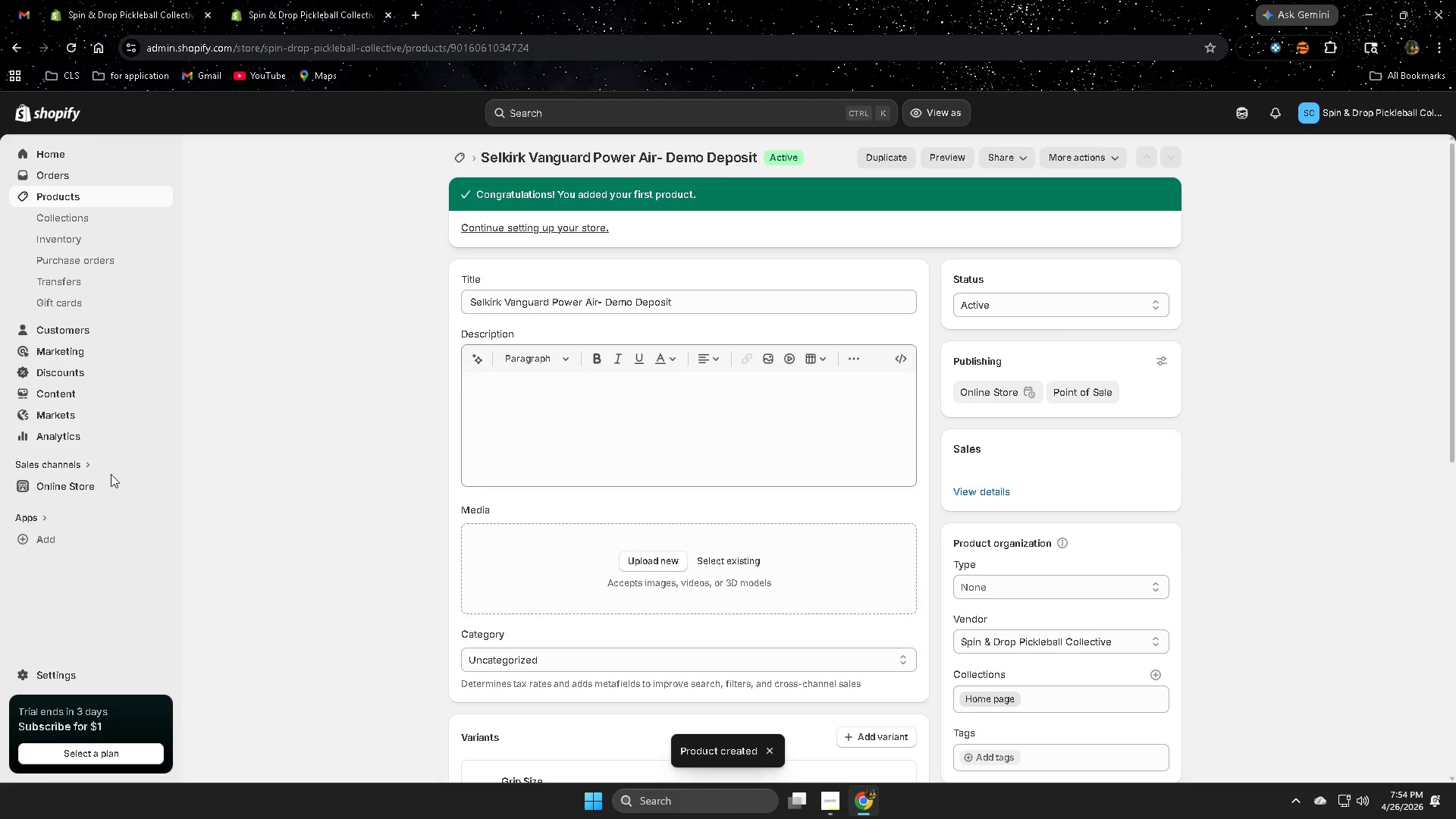 
left_click([158, 485])
 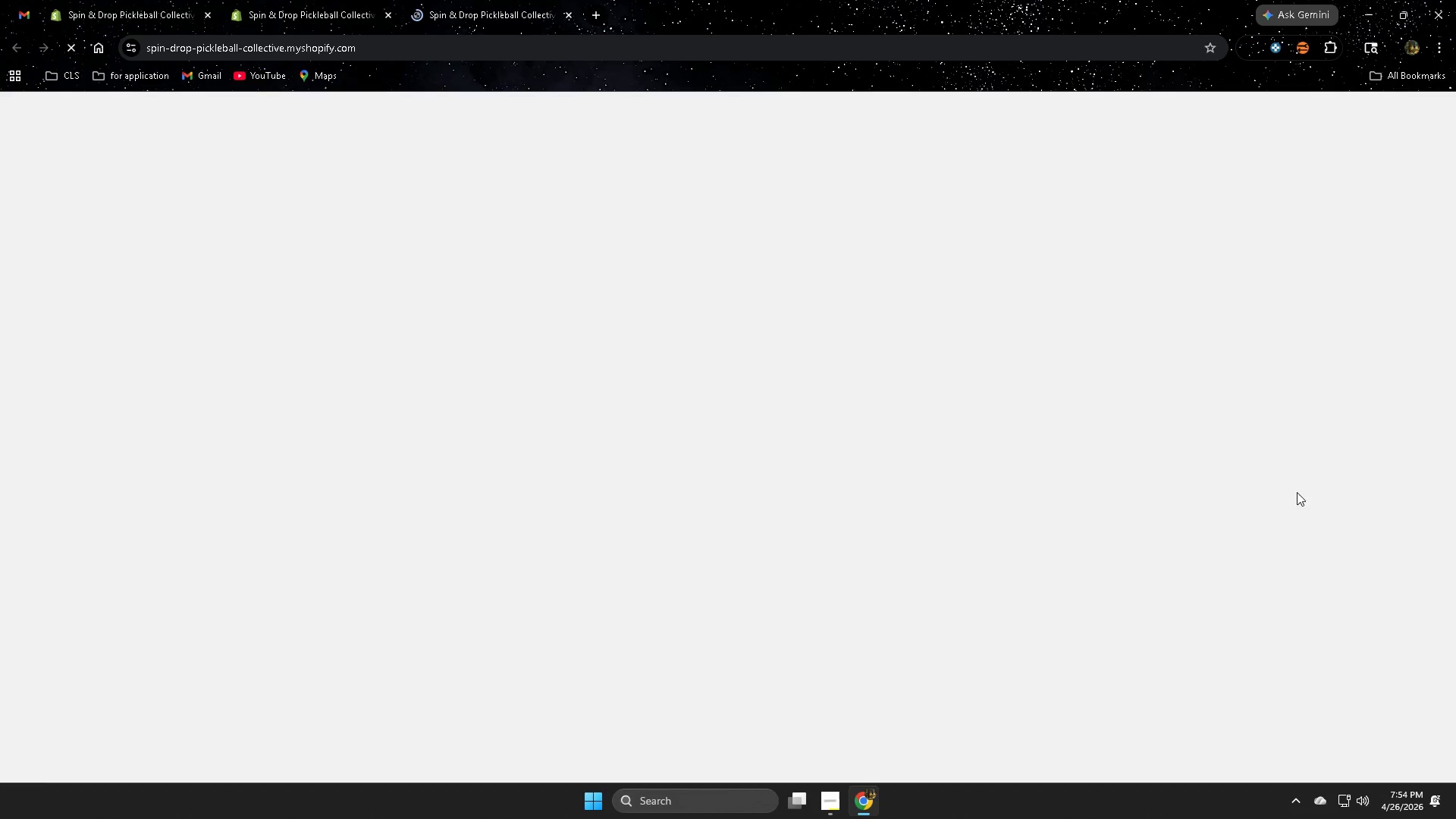 
scroll: coordinate [1125, 496], scroll_direction: down, amount: 7.0
 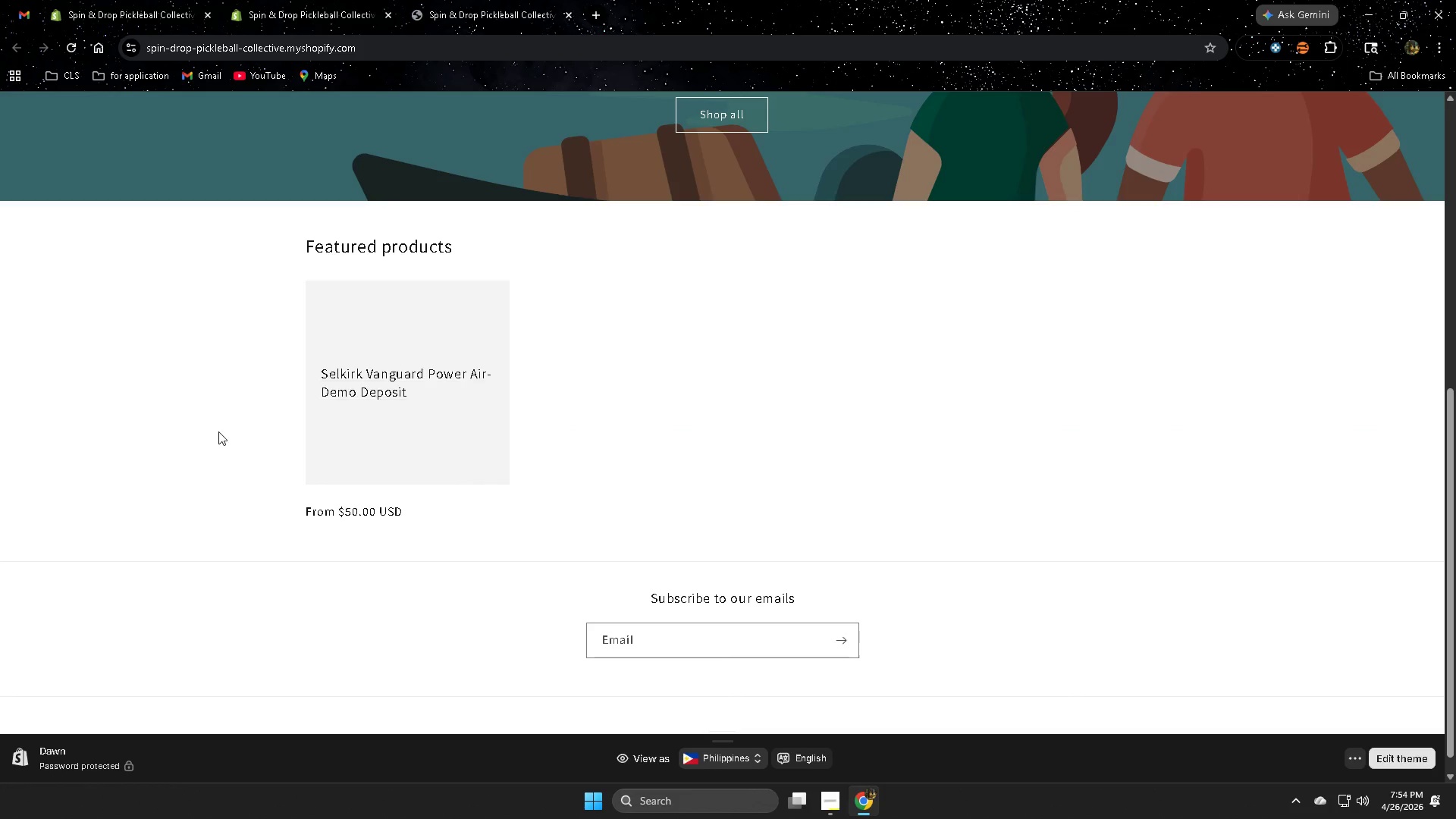 
left_click([349, 421])
 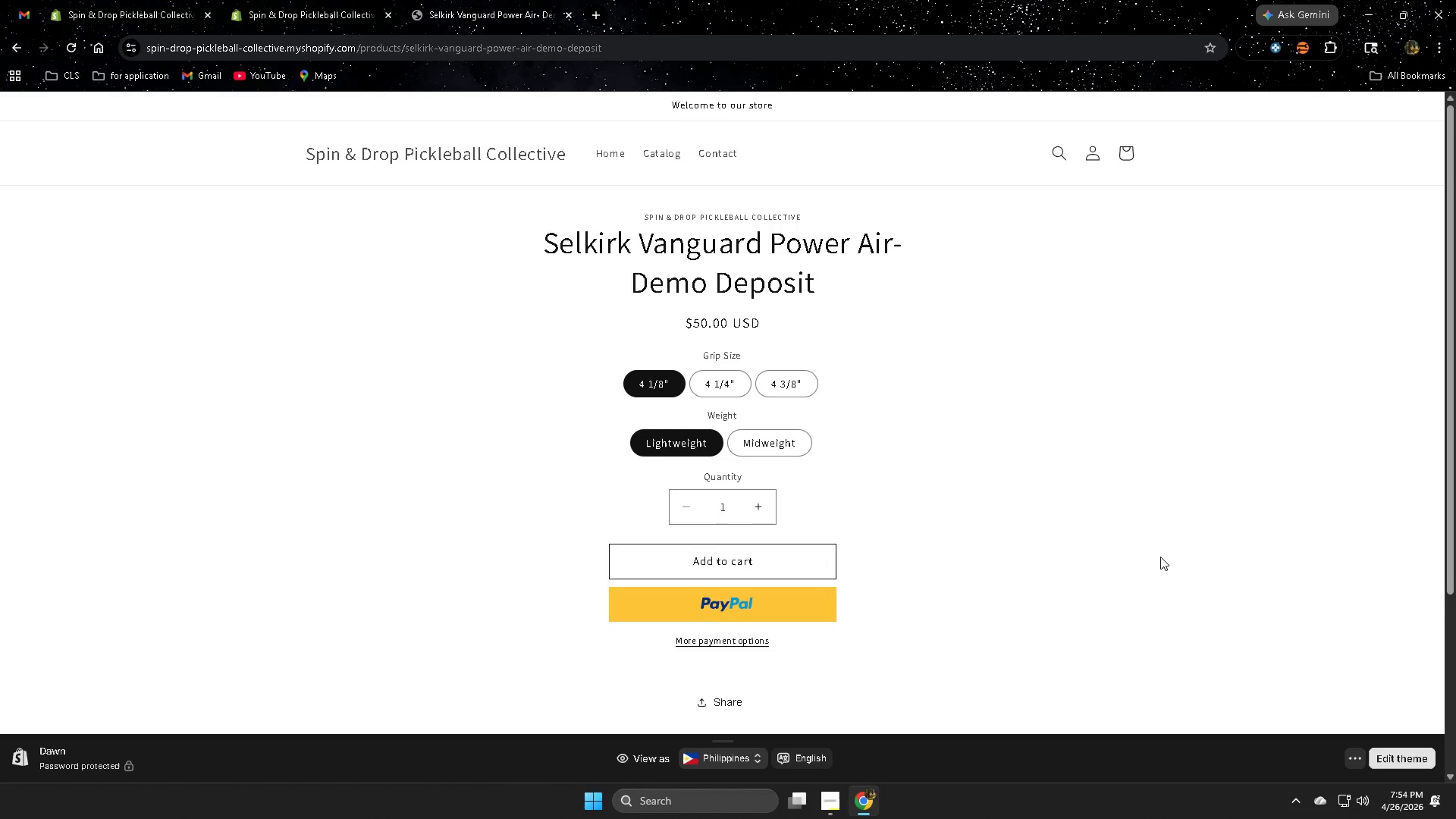 
scroll: coordinate [1156, 566], scroll_direction: down, amount: 1.0
 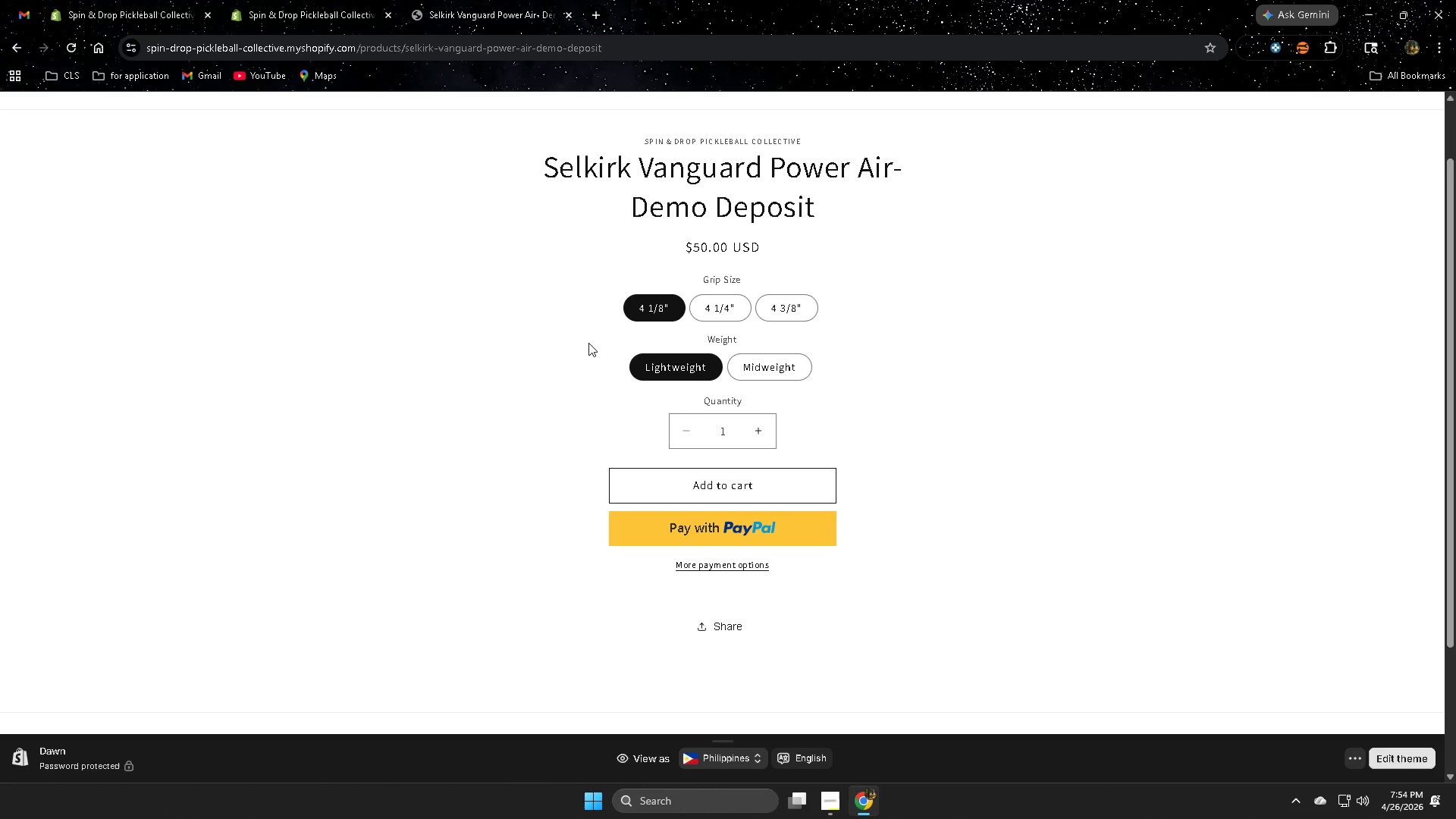 
left_click([729, 310])
 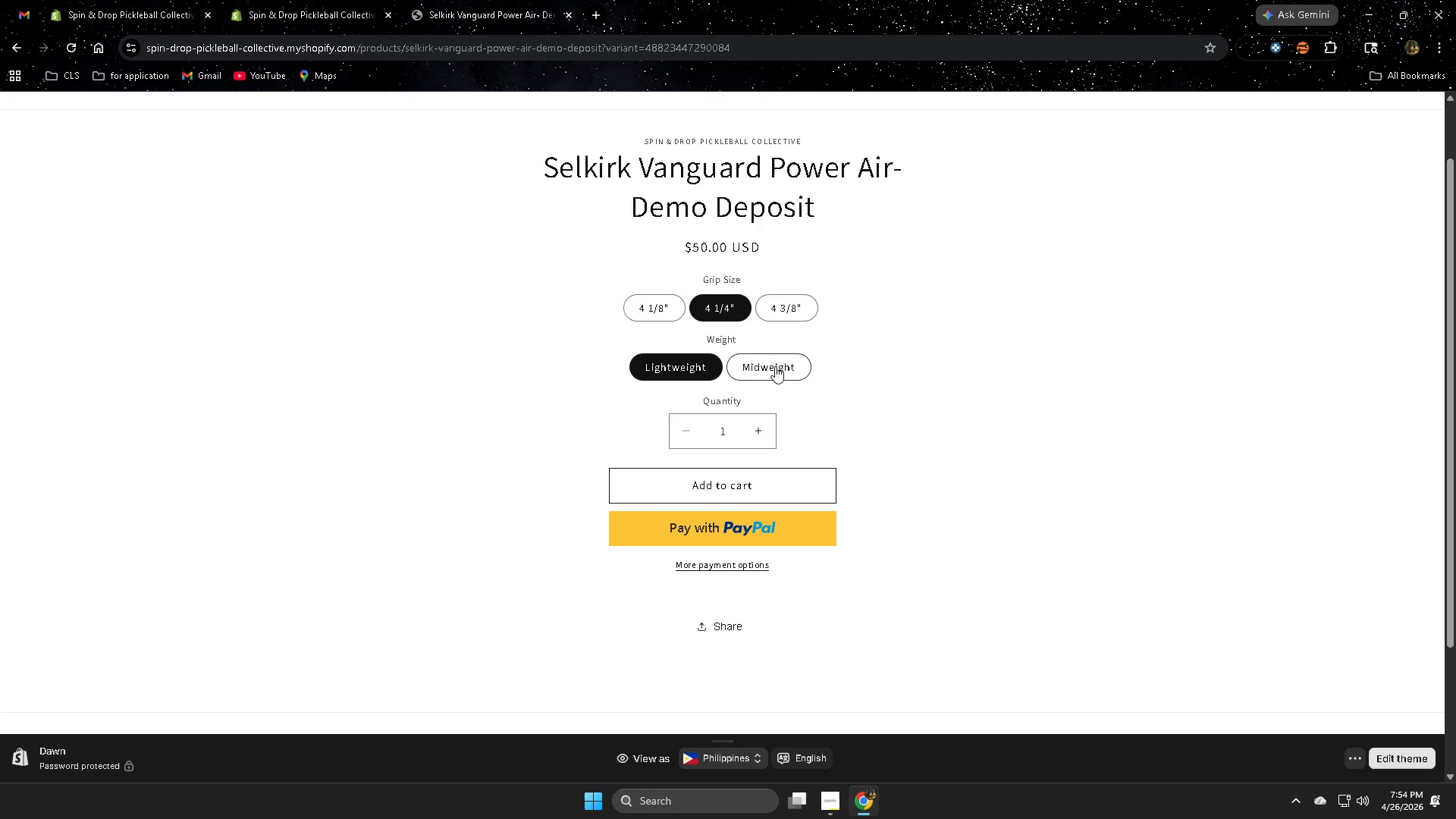 
left_click([774, 373])
 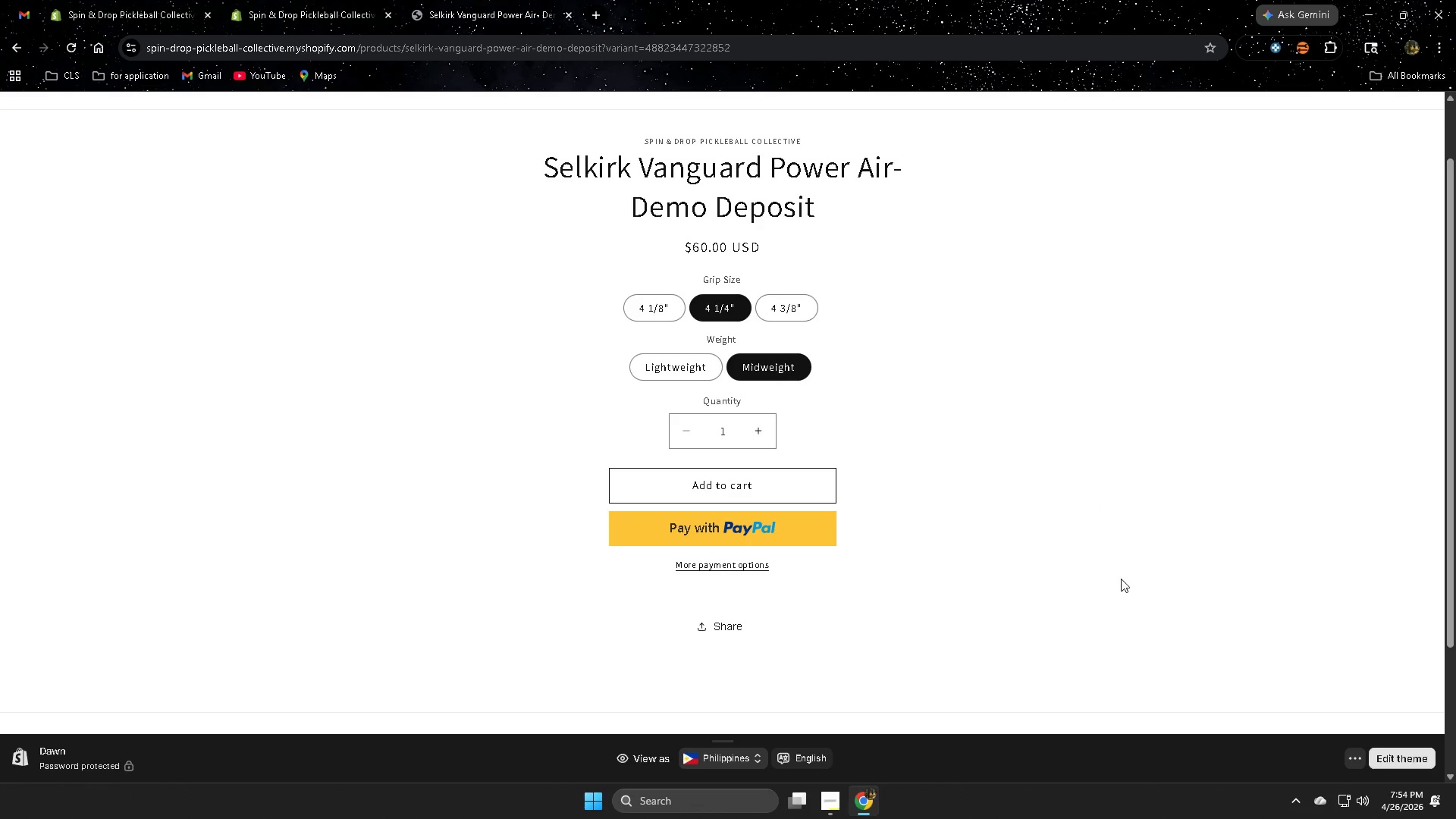 
scroll: coordinate [1084, 620], scroll_direction: up, amount: 1.0
 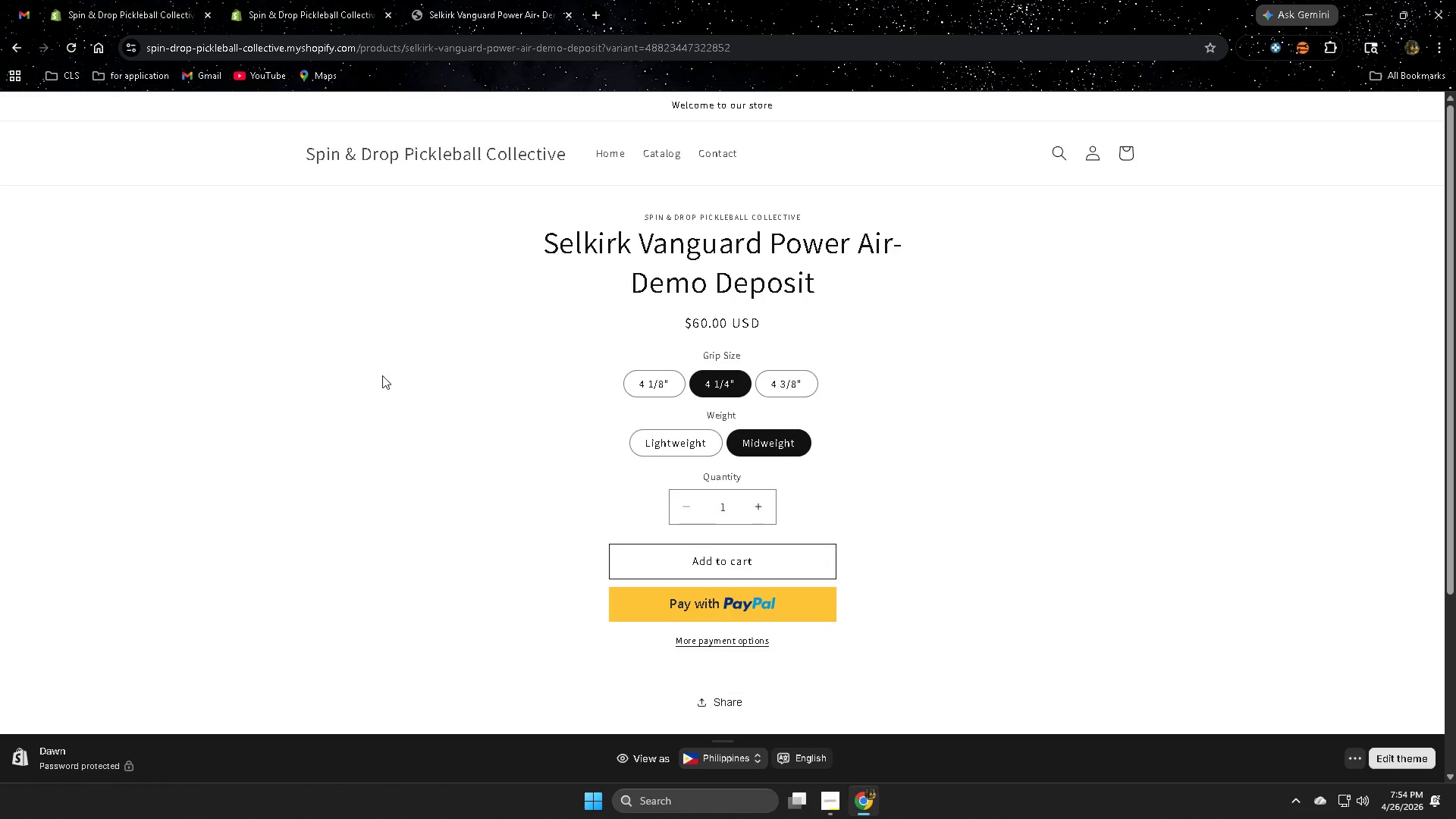 
left_click([385, 374])